 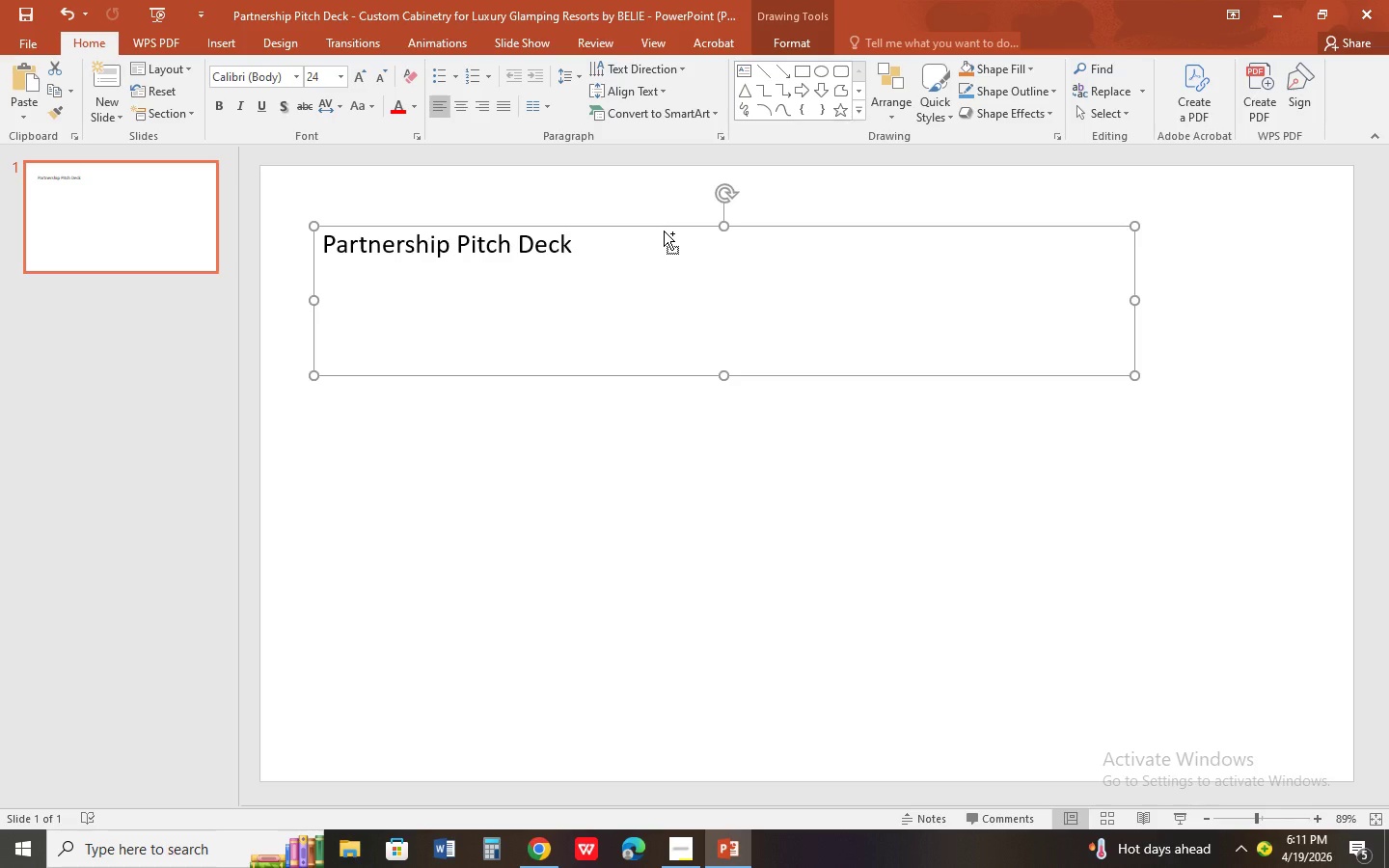 
key(Control+BracketRight)
 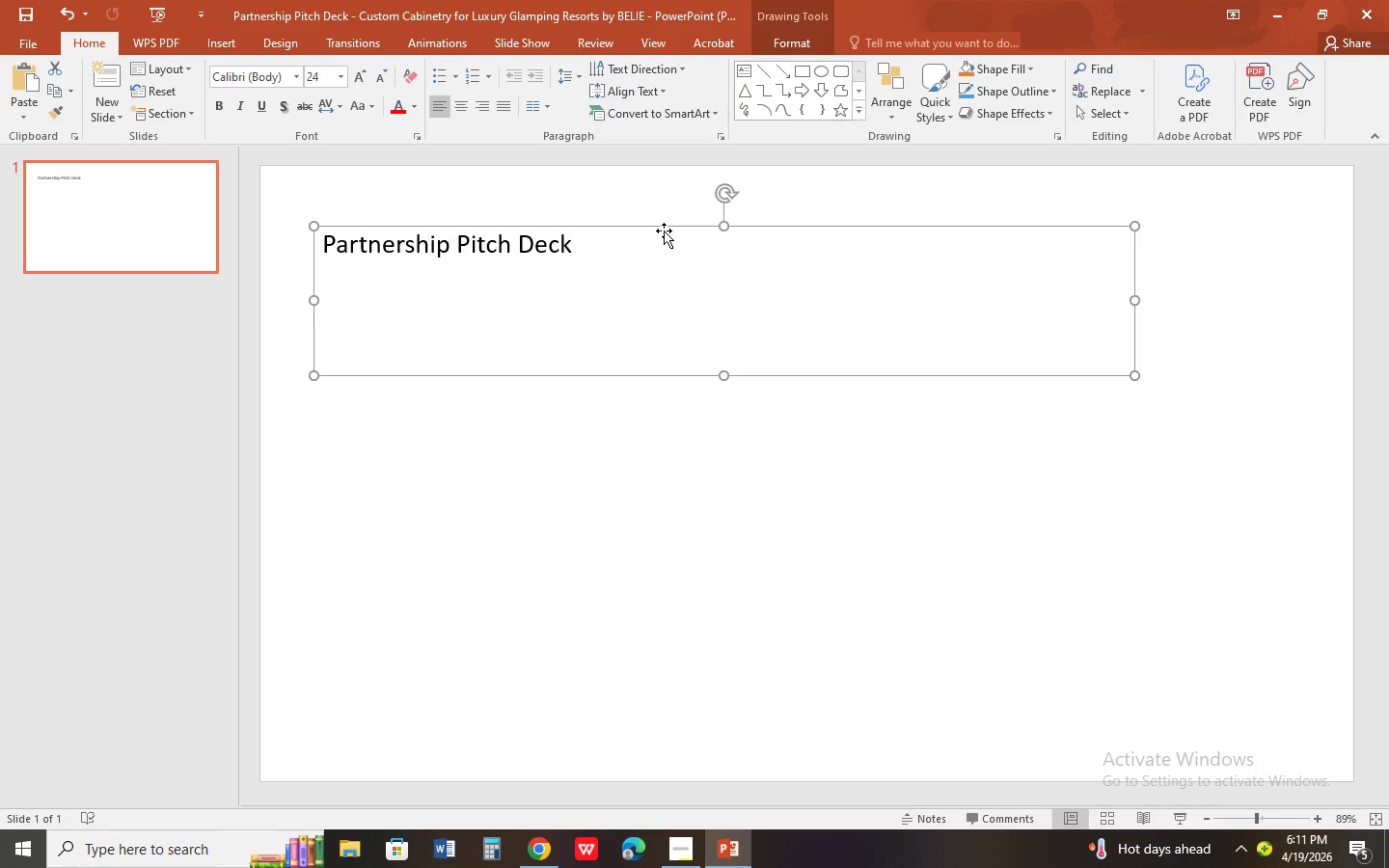 
left_click([664, 231])
 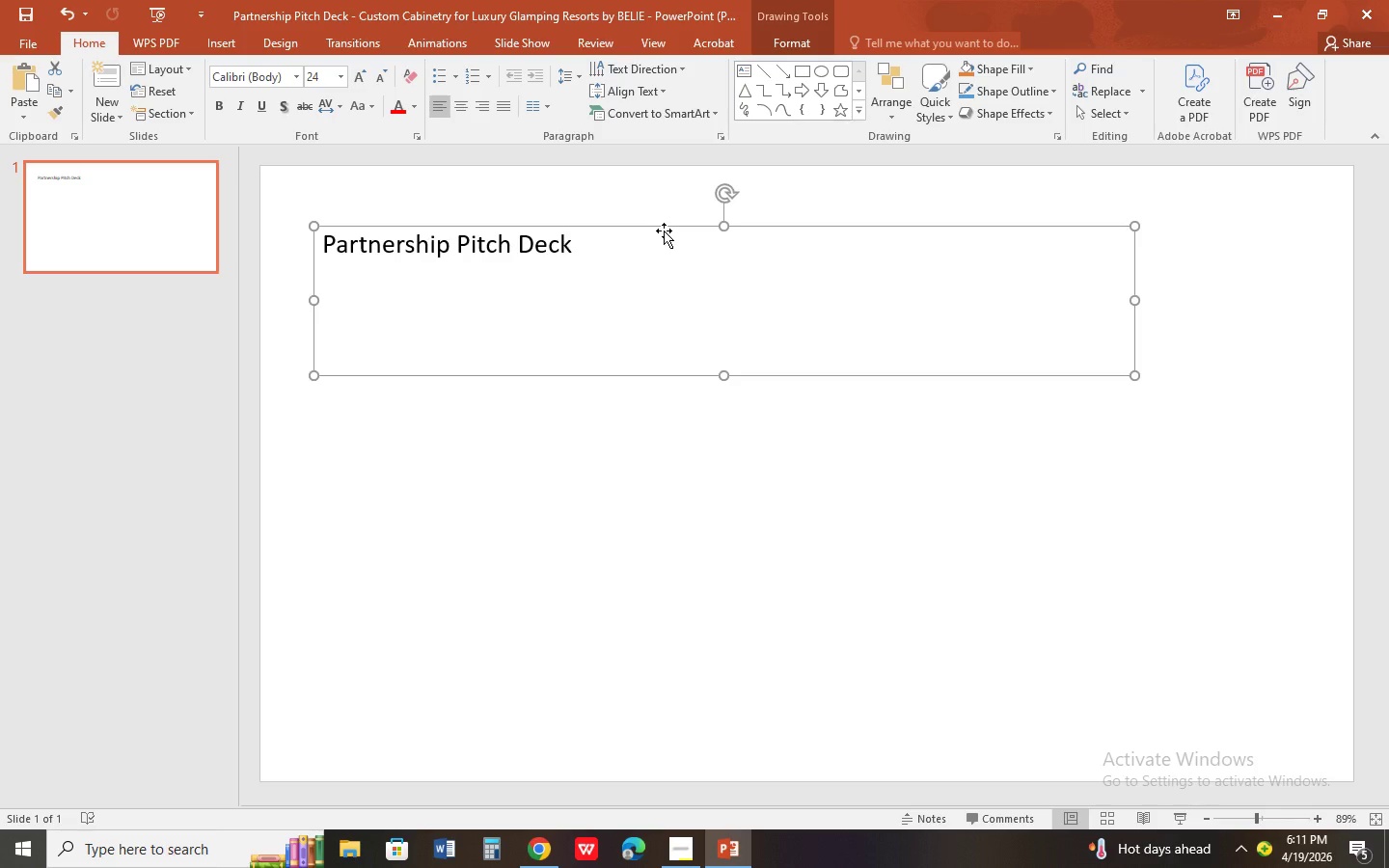 
key(Control+BracketRight)
 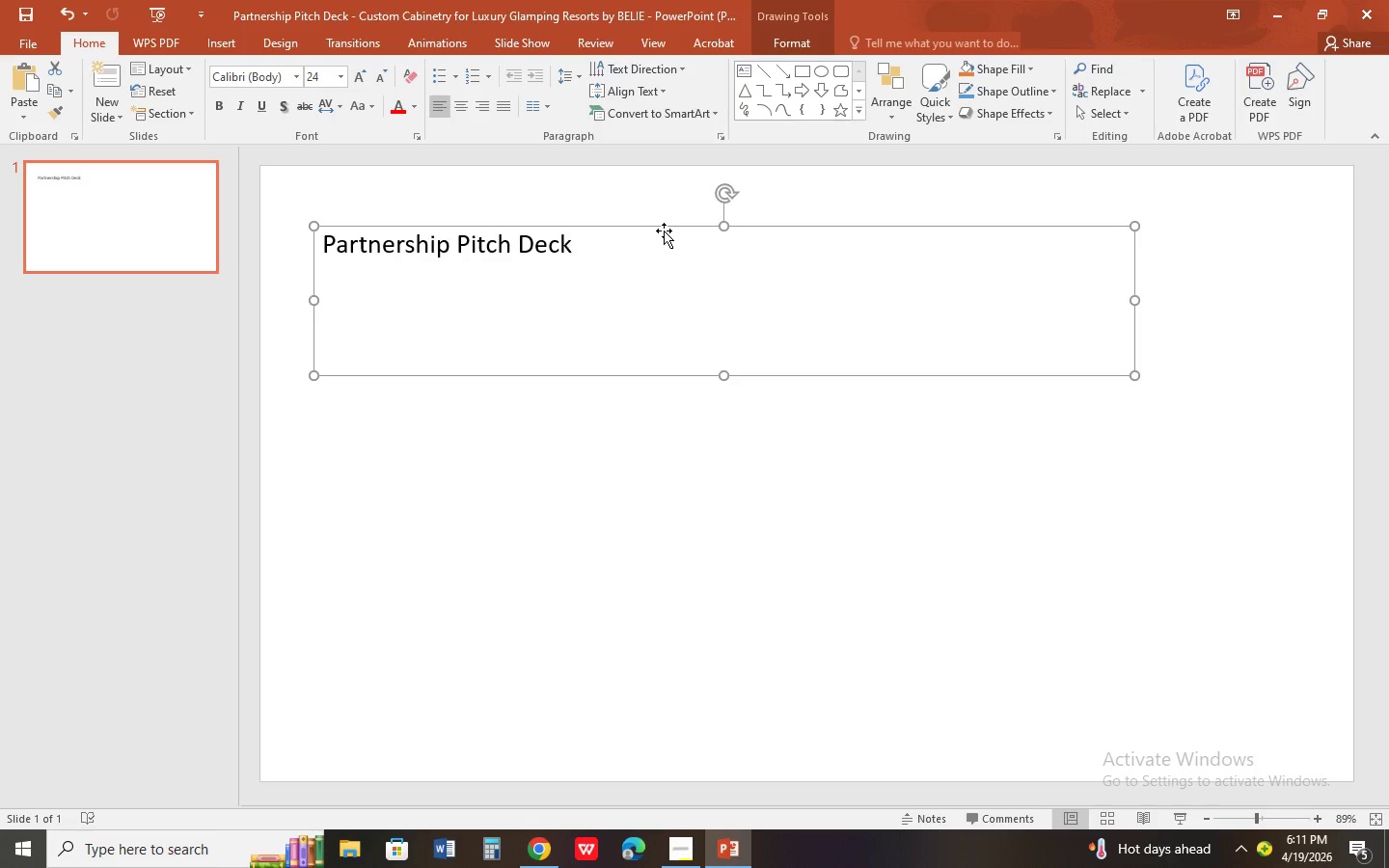 
left_click([664, 231])
 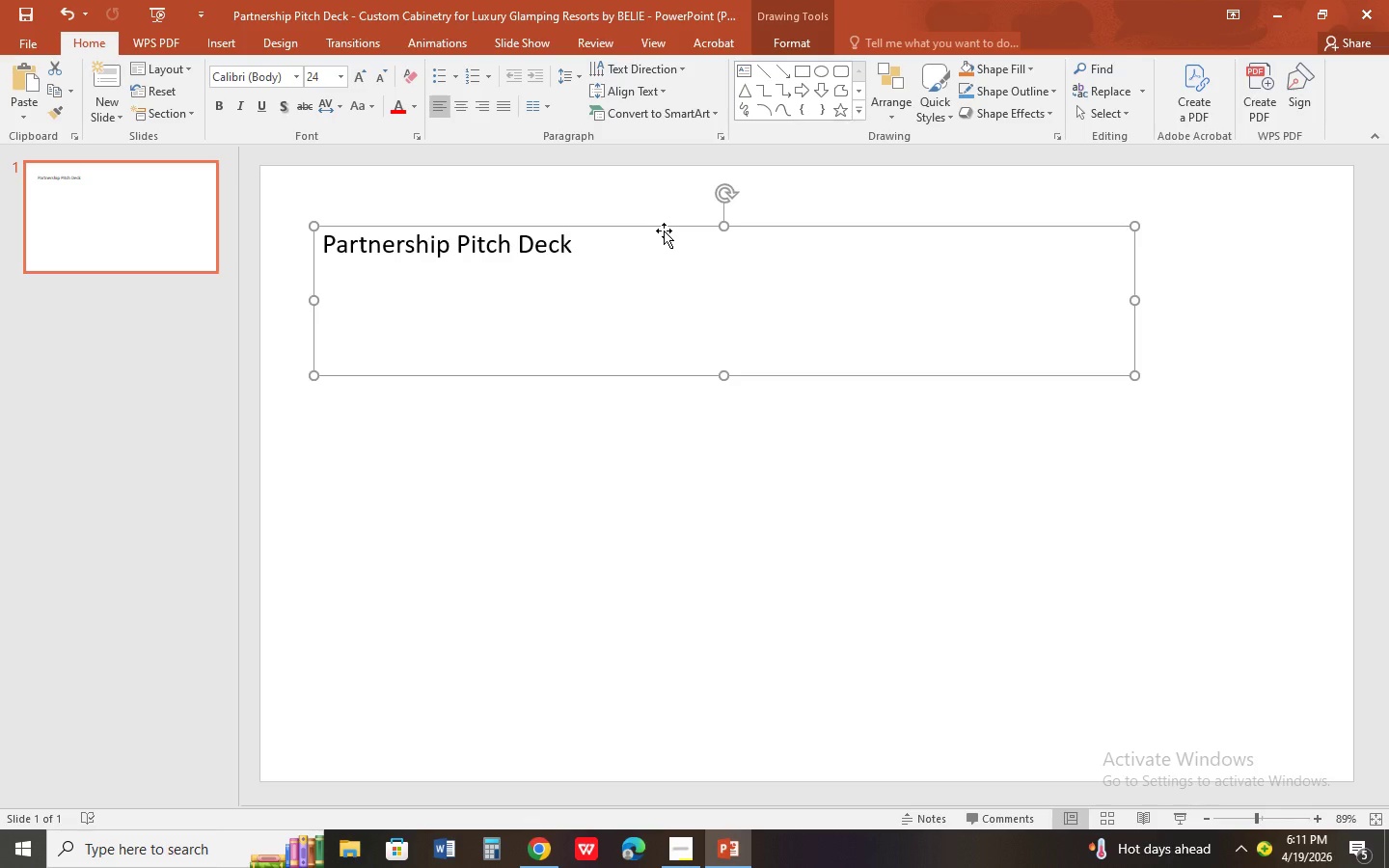 
key(Shift+BracketRight)
 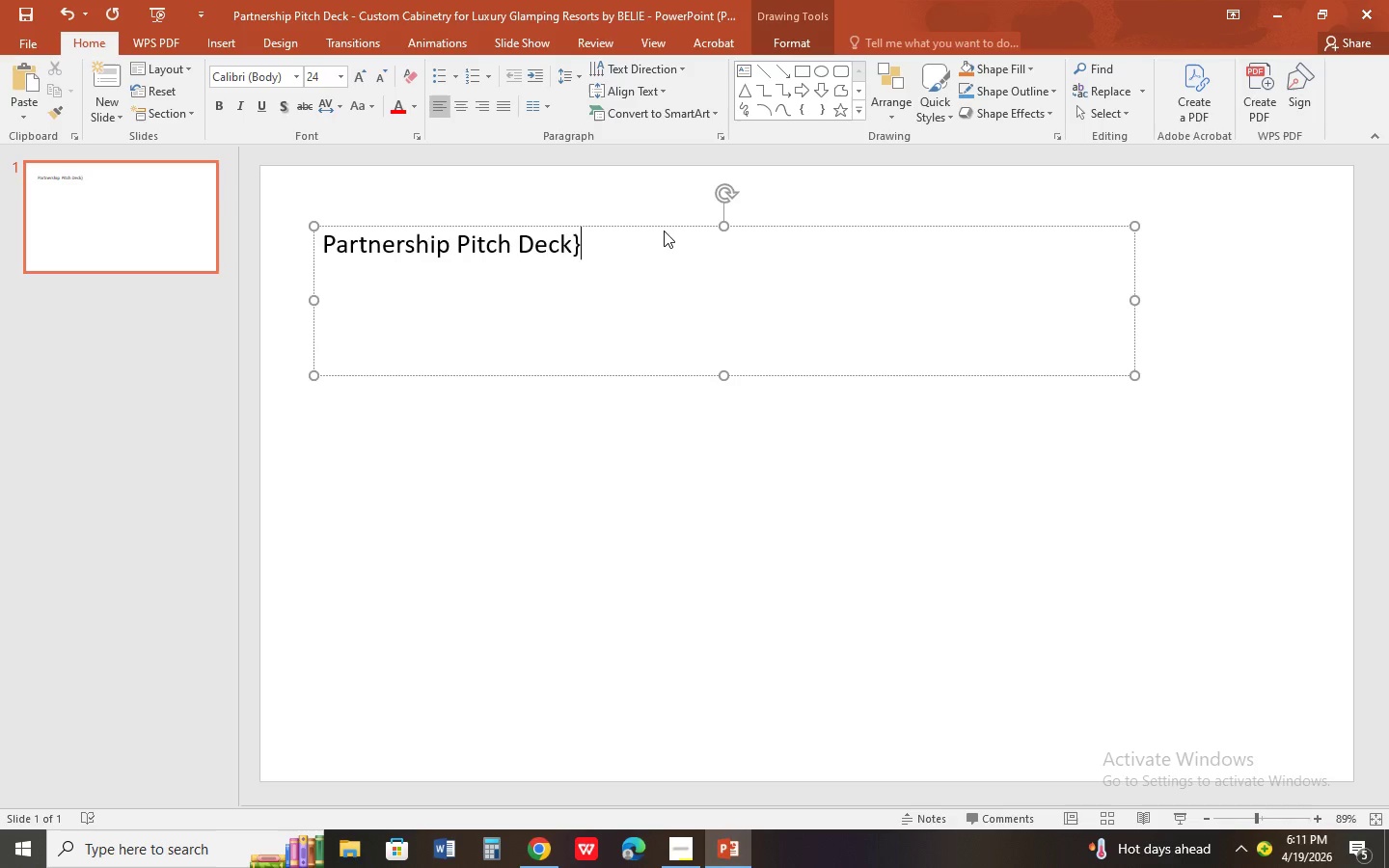 
key(Backspace)
 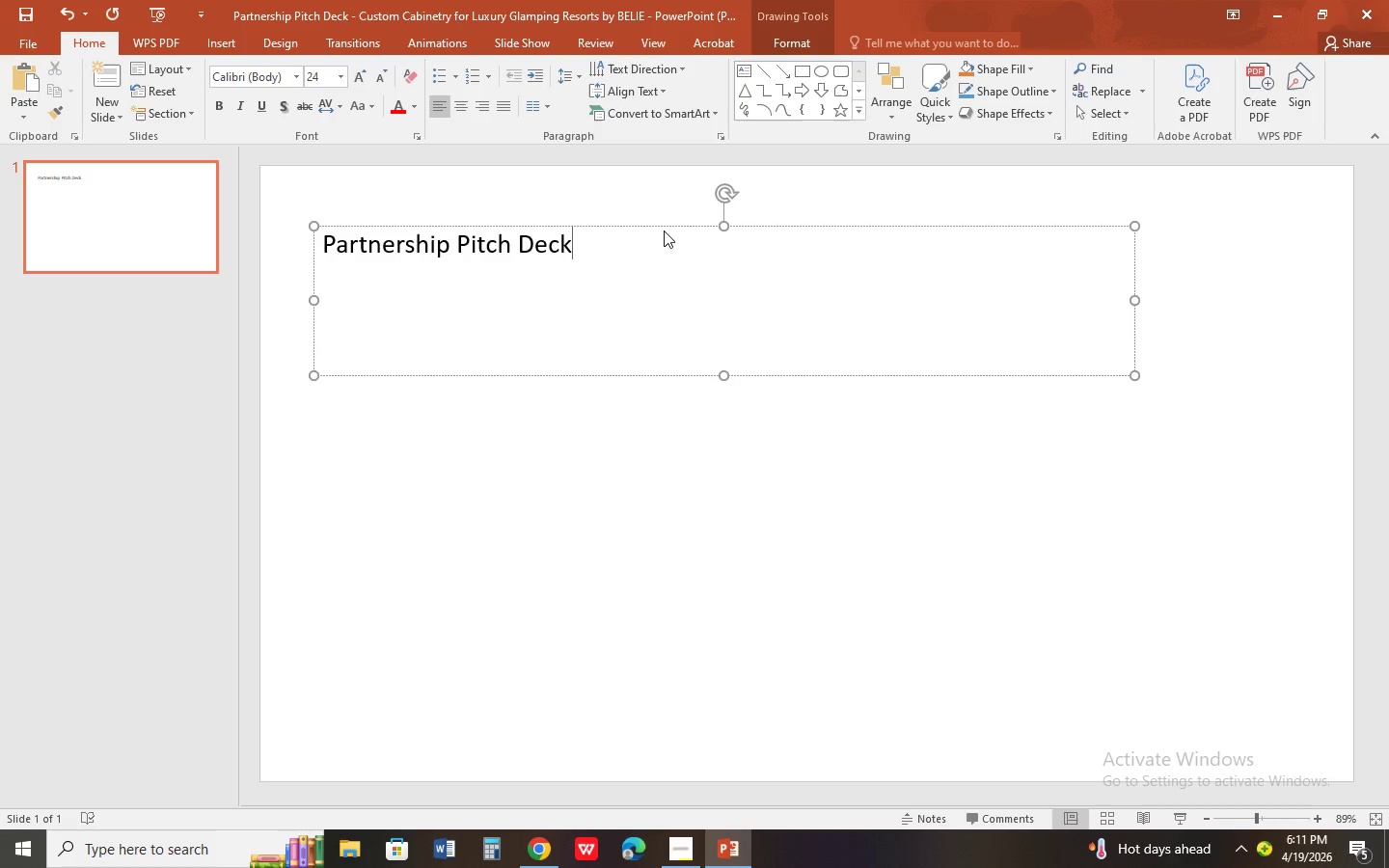 
key(Alt+BracketRight)
 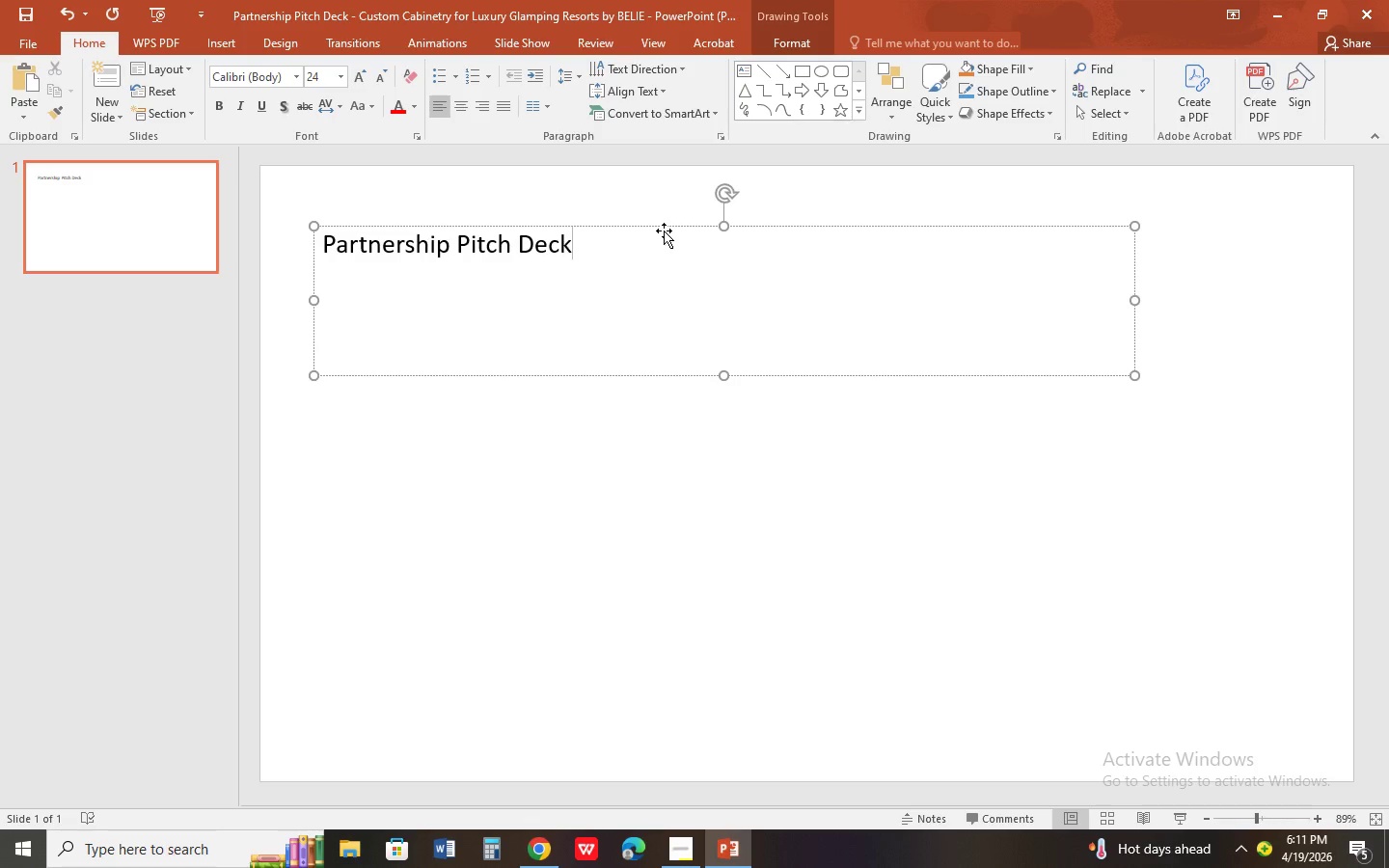 
left_click([664, 231])
 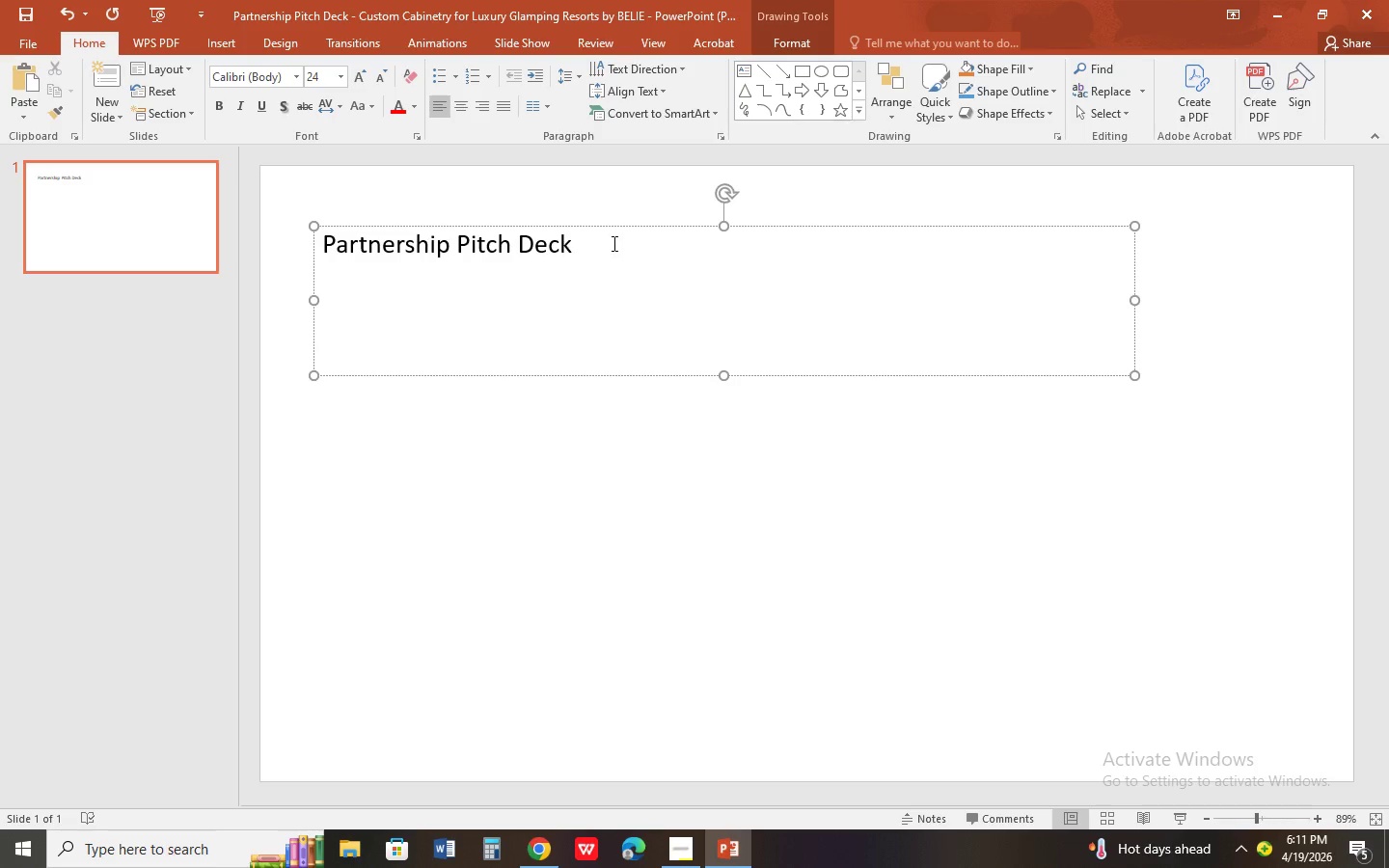 
left_click_drag(start_coordinate=[604, 245], to_coordinate=[345, 227])
 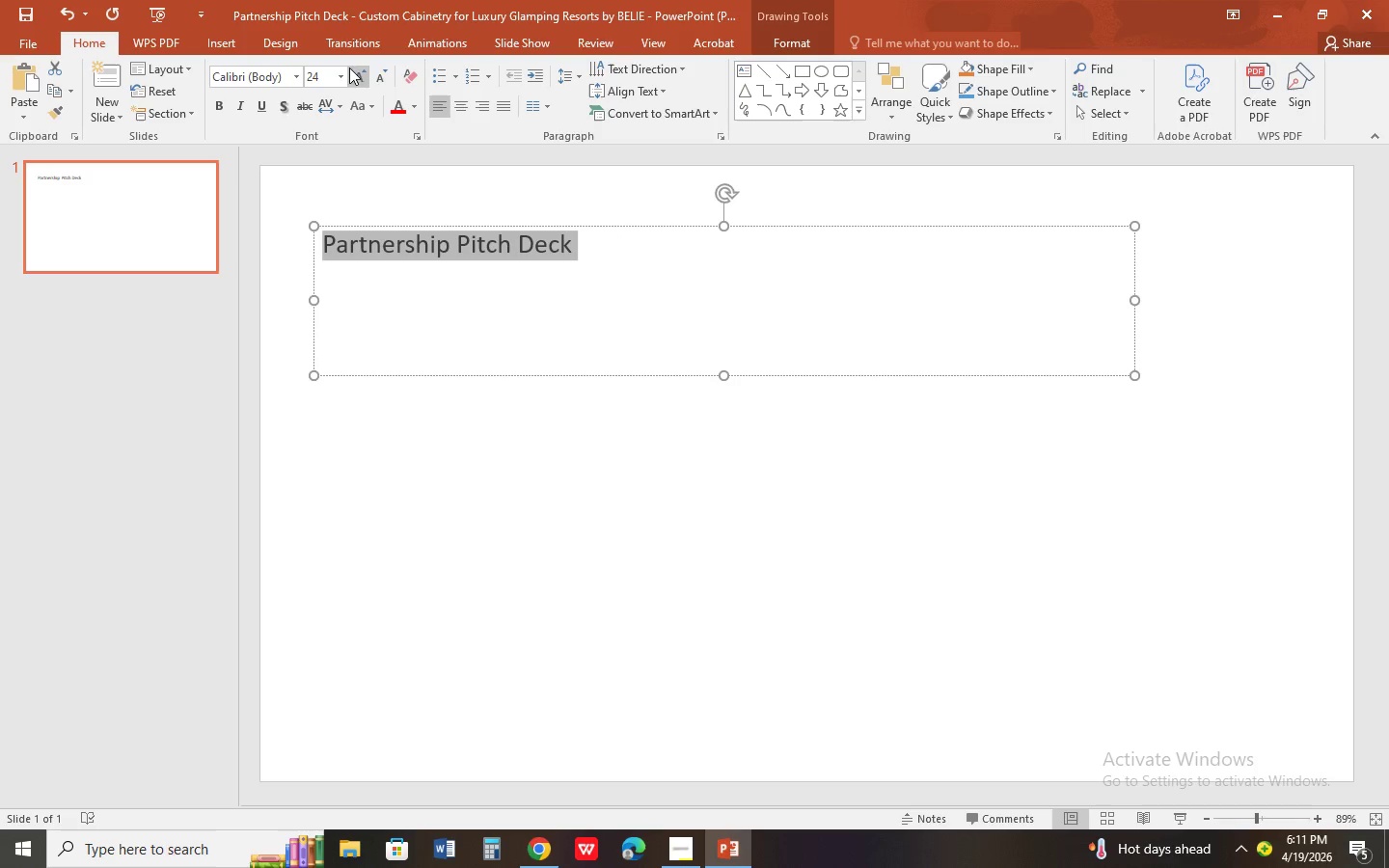 
left_click([350, 71])
 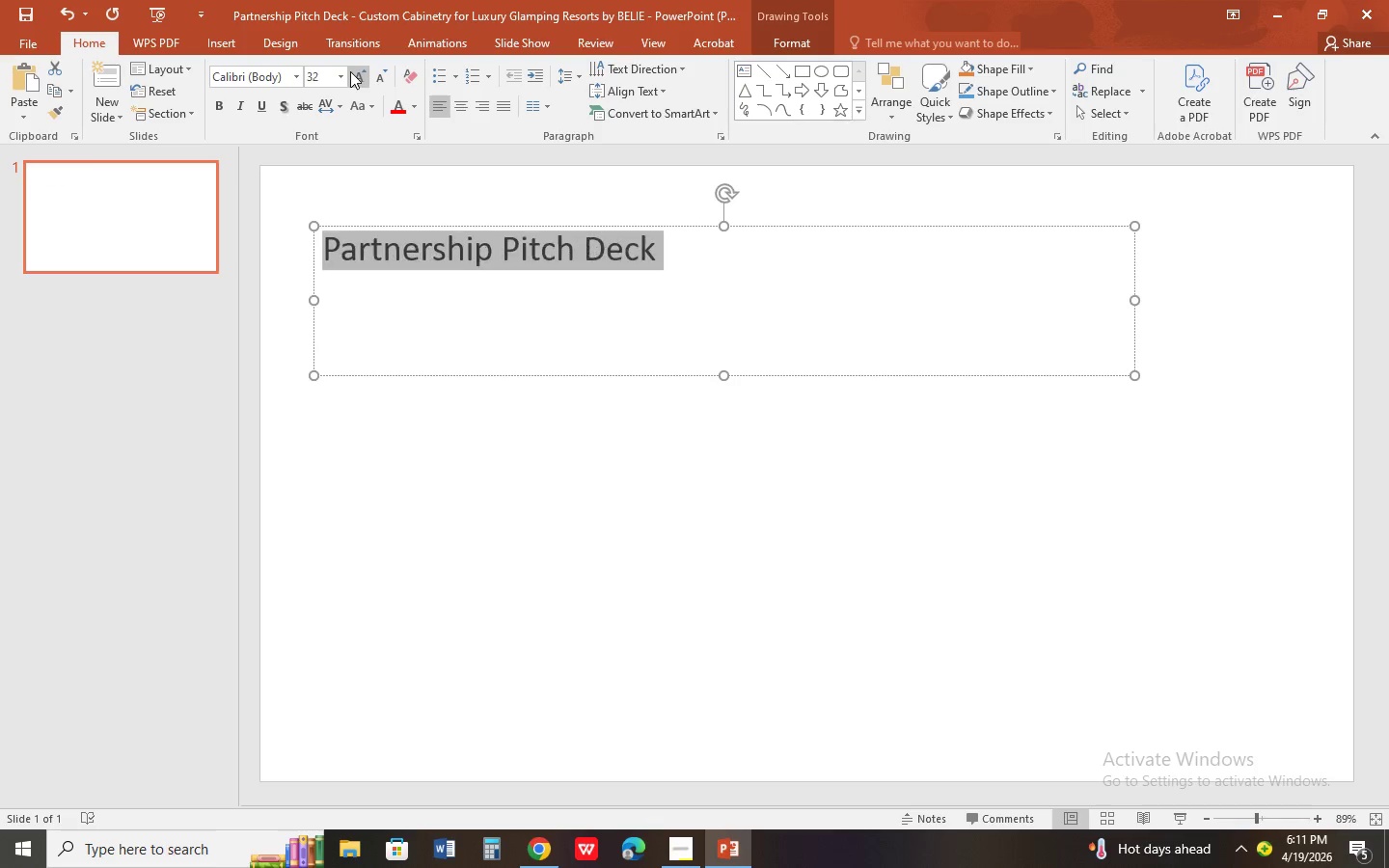 
double_click([350, 71])
 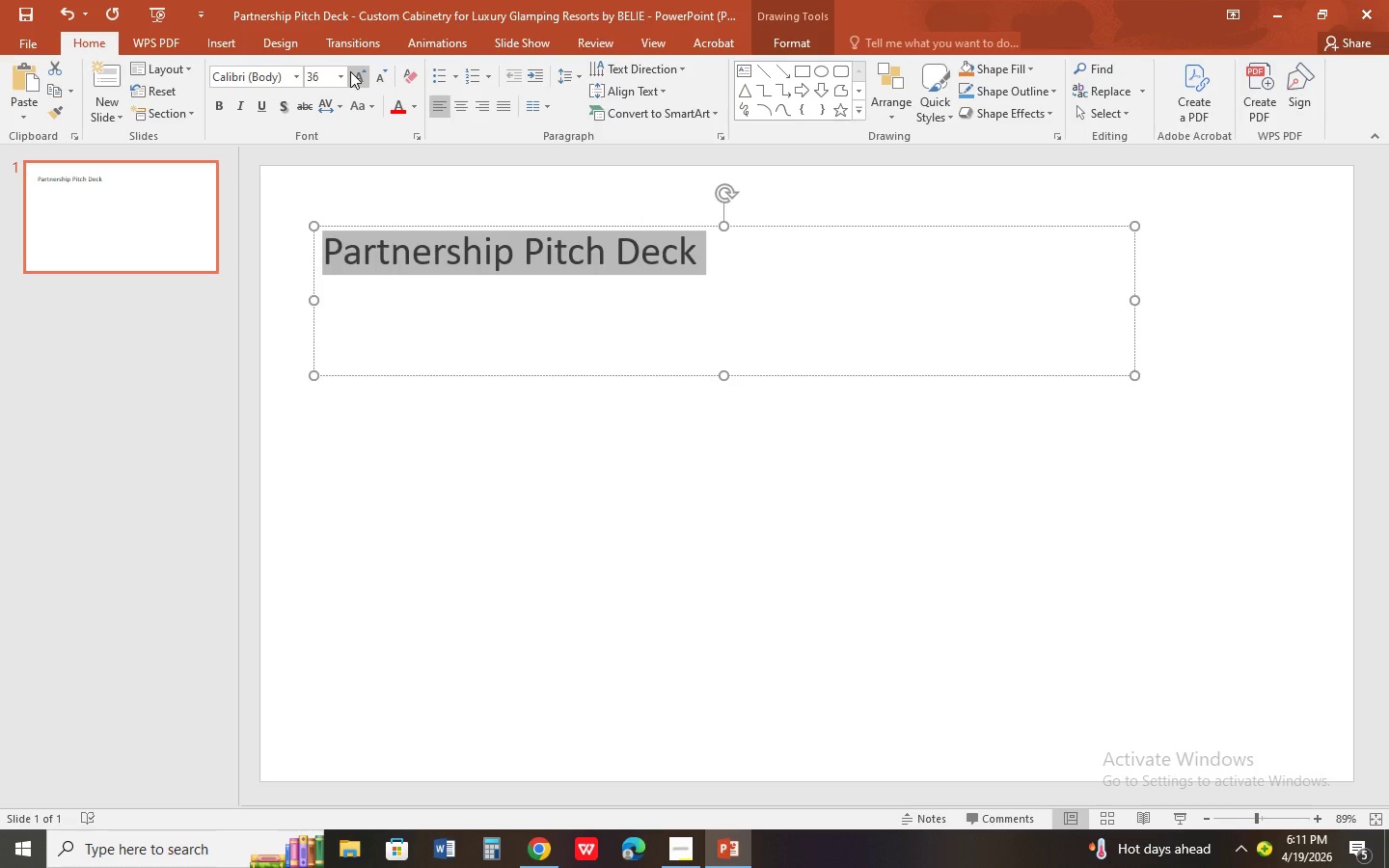 
left_click([351, 71])
 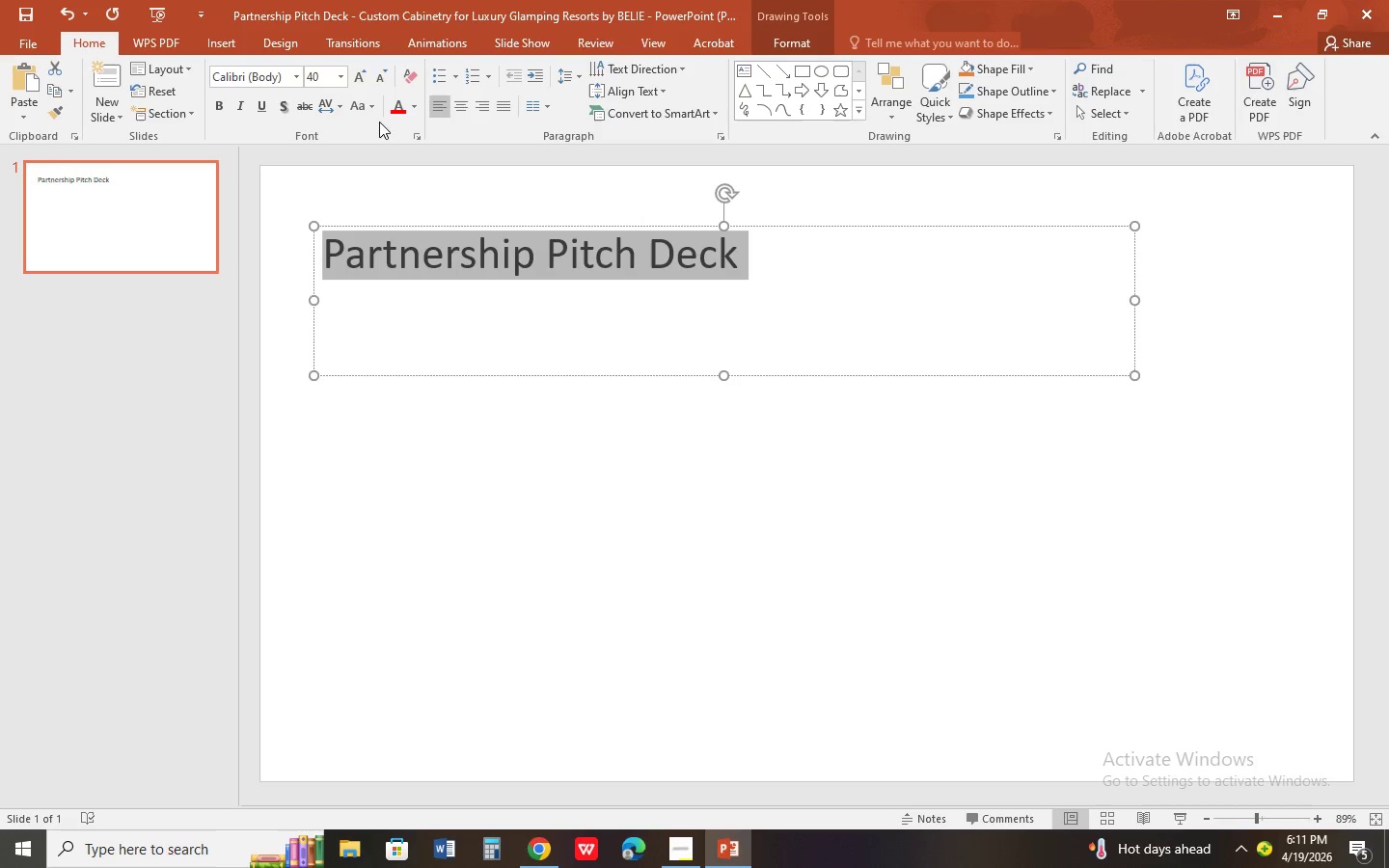 
left_click([417, 111])
 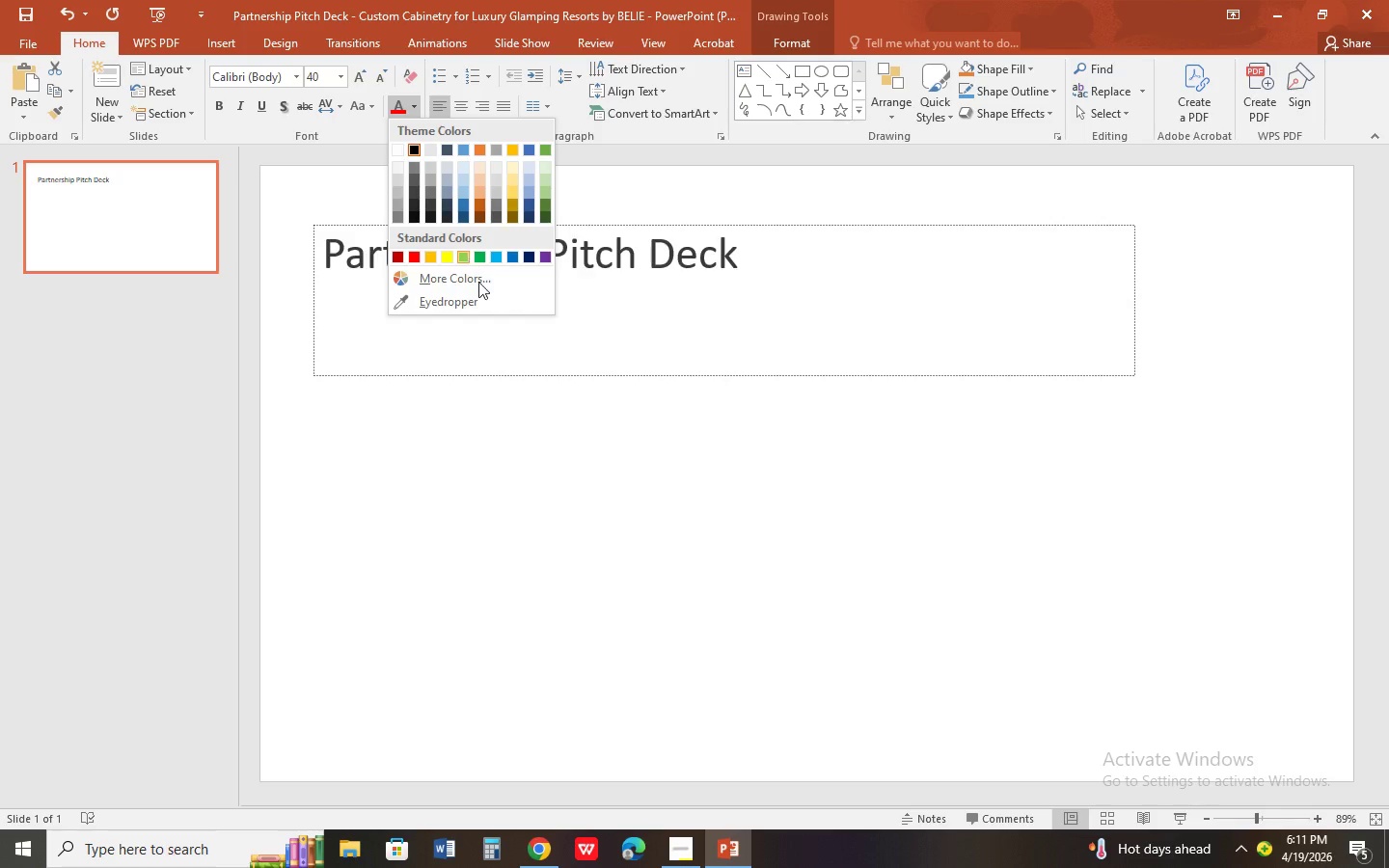 
left_click([496, 269])
 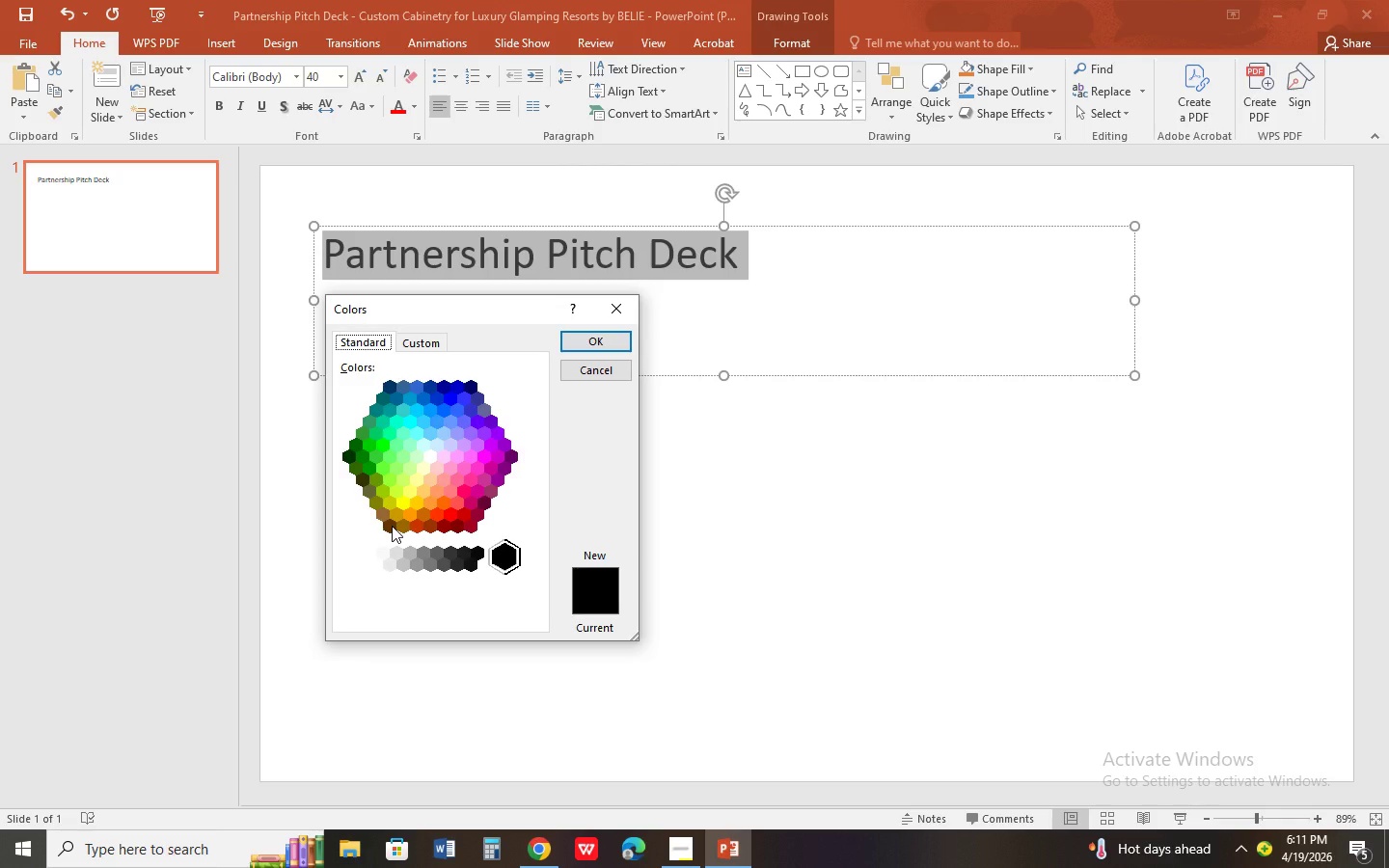 
wait(6.25)
 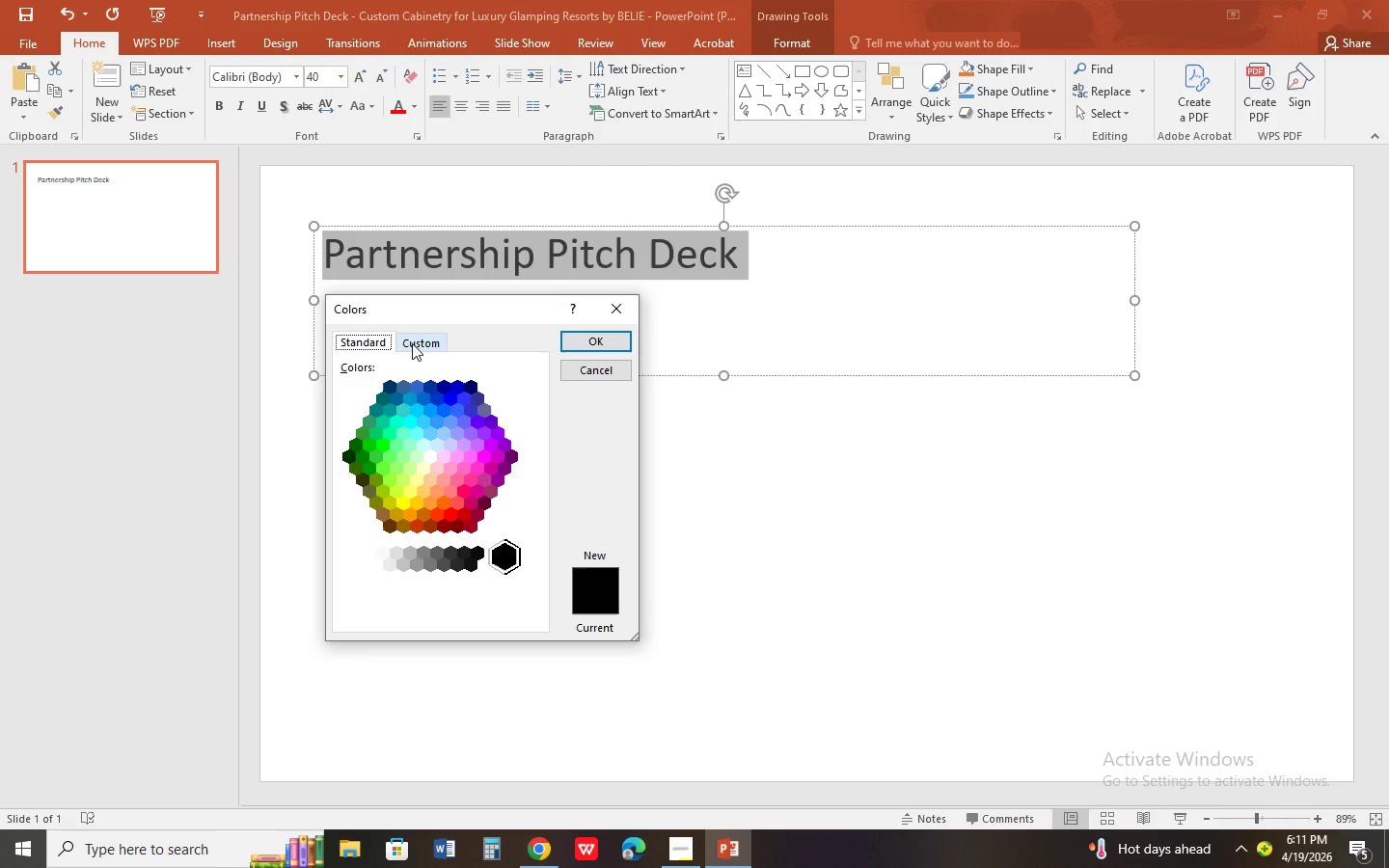 
left_click([392, 526])
 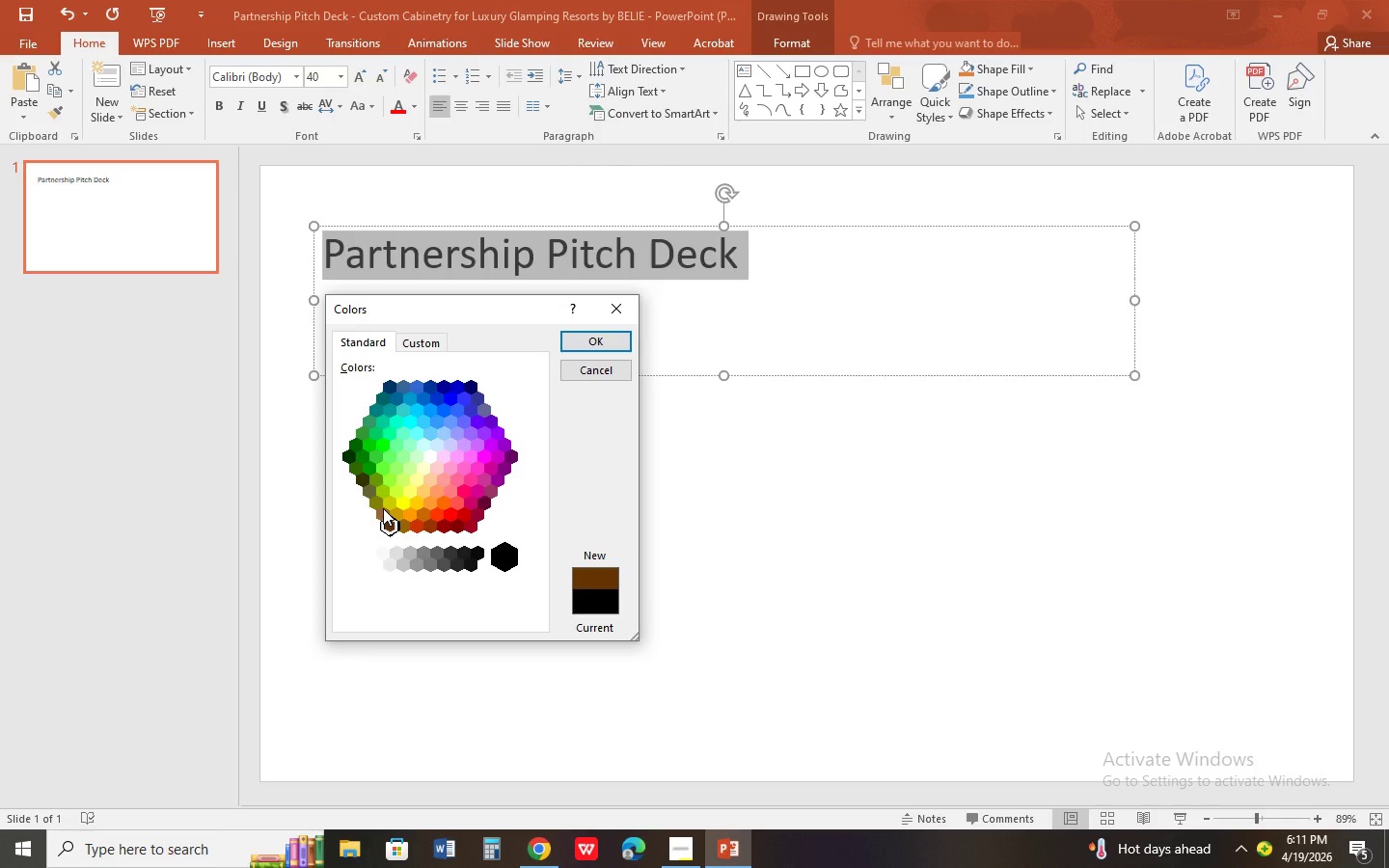 
wait(5.89)
 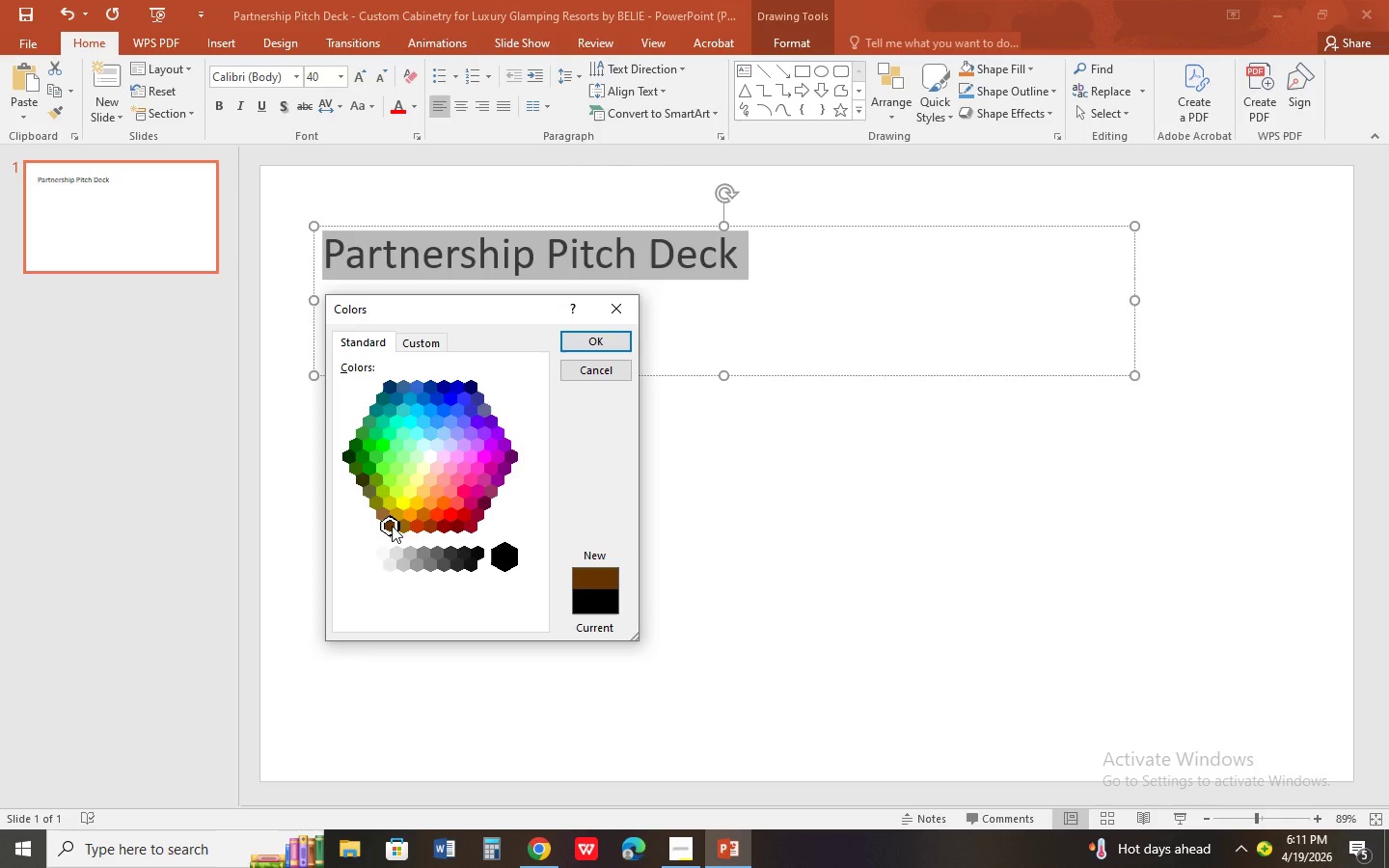 
left_click([383, 508])
 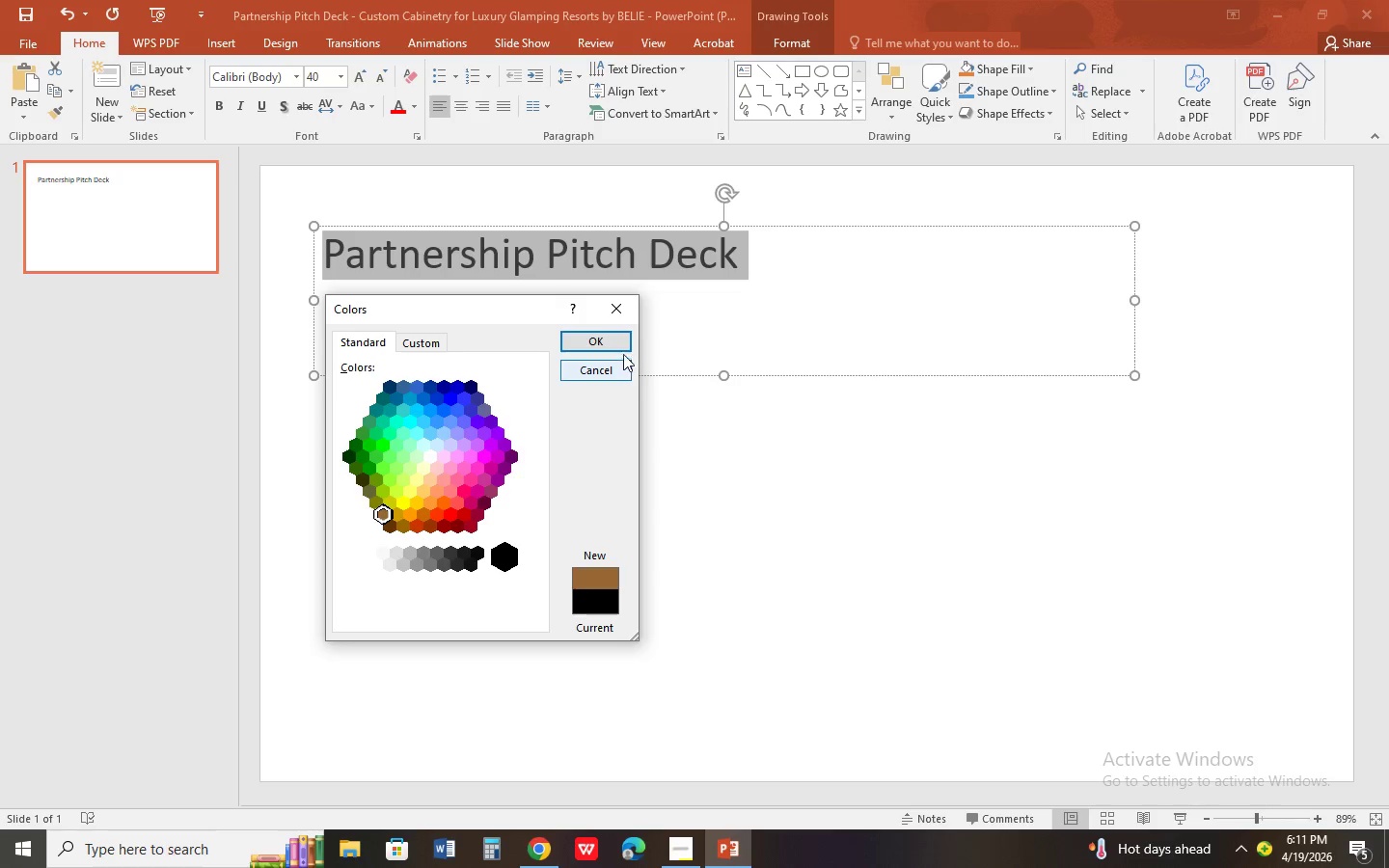 
left_click([616, 343])
 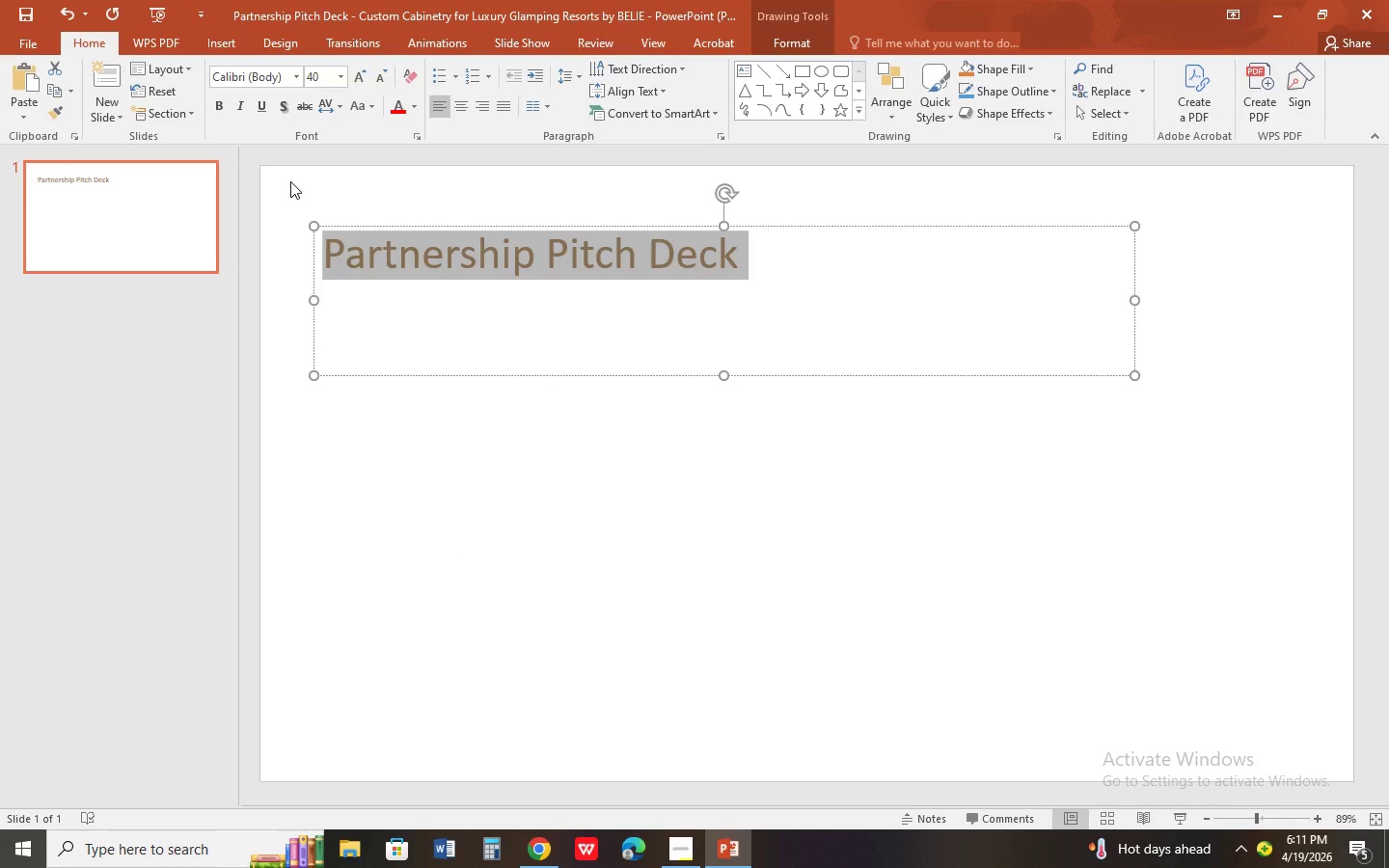 
key(Alt+Tab)